 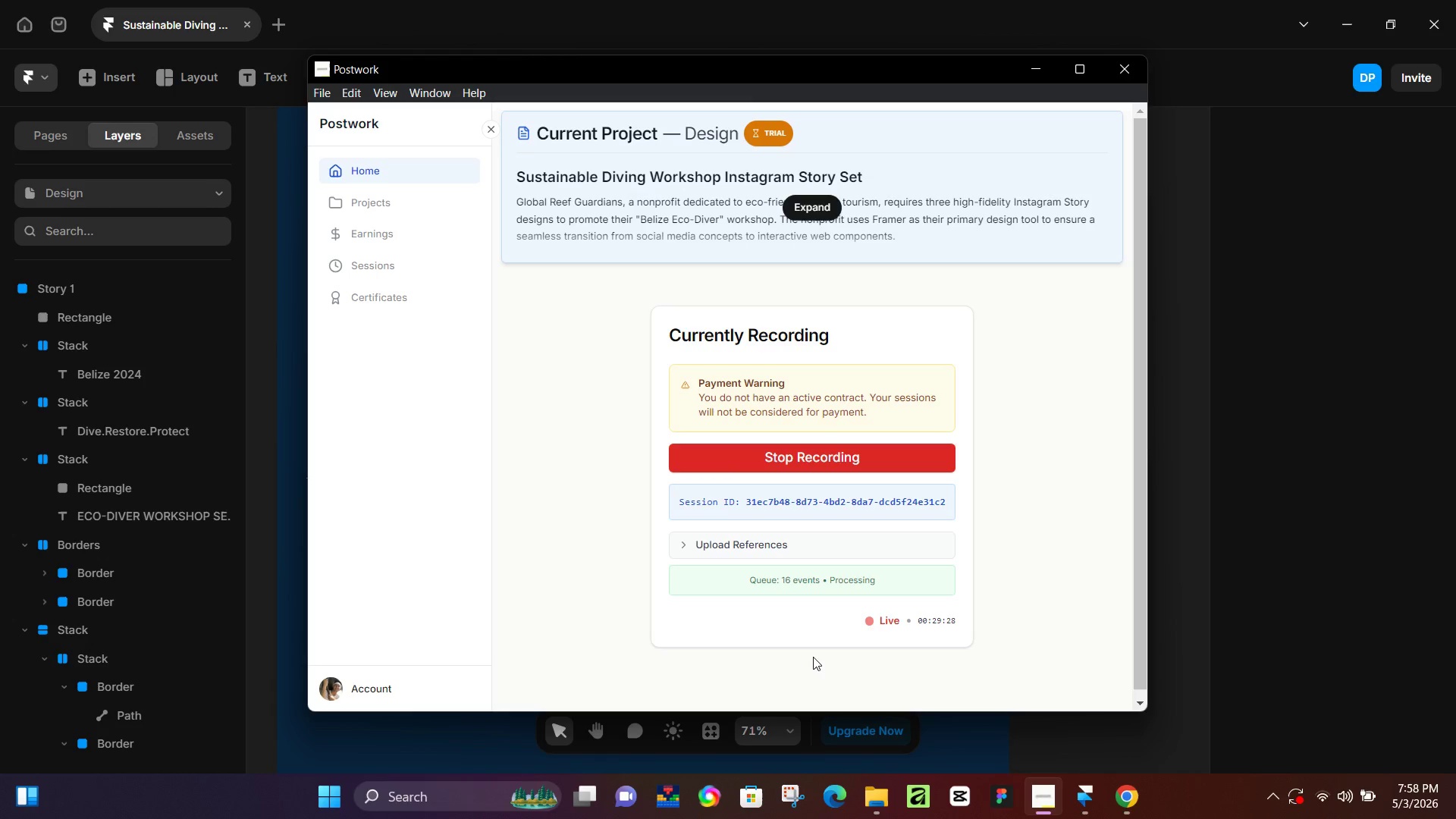 
scroll: coordinate [660, 531], scroll_direction: down, amount: 8.0
 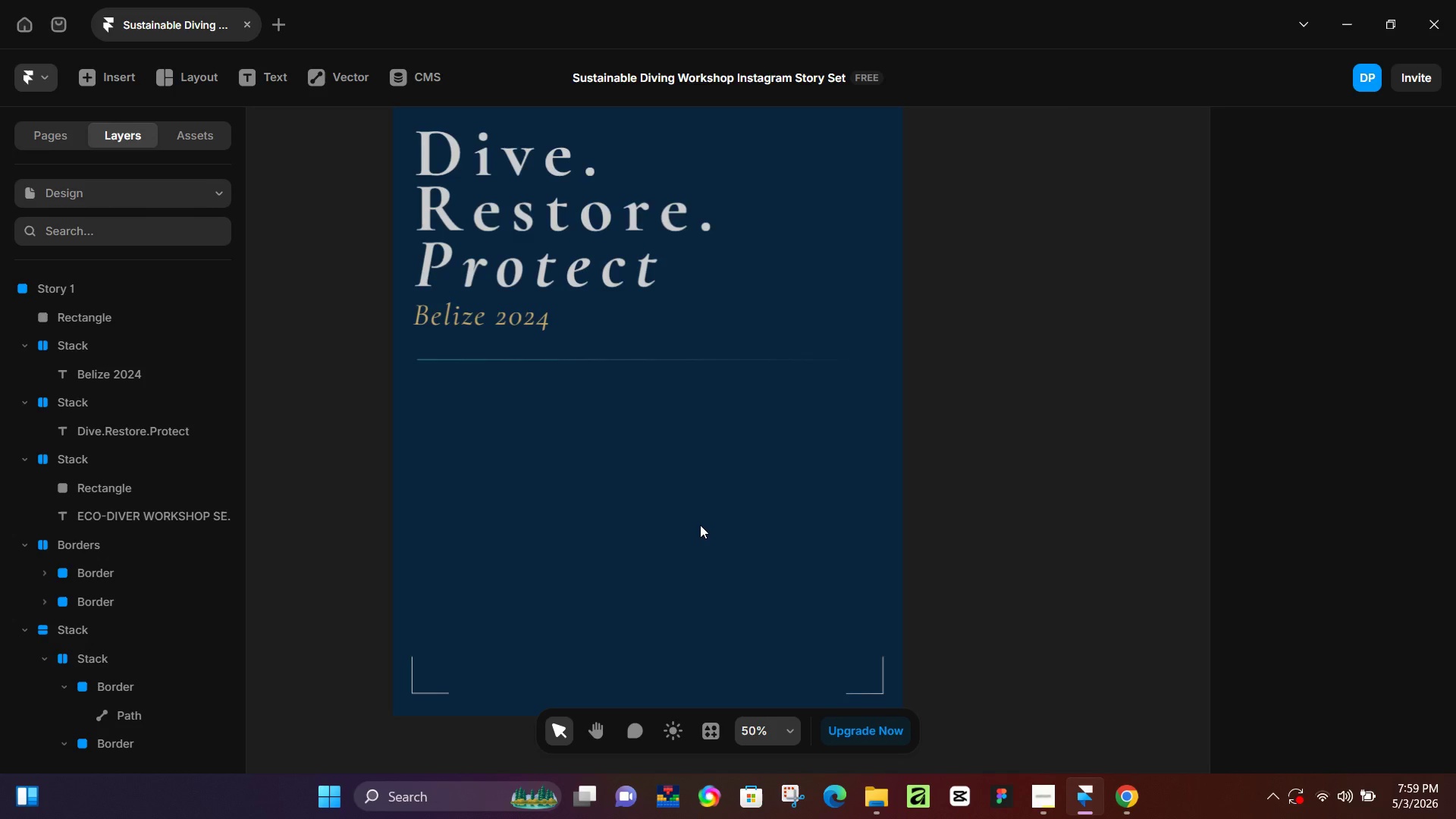 
wait(5.77)
 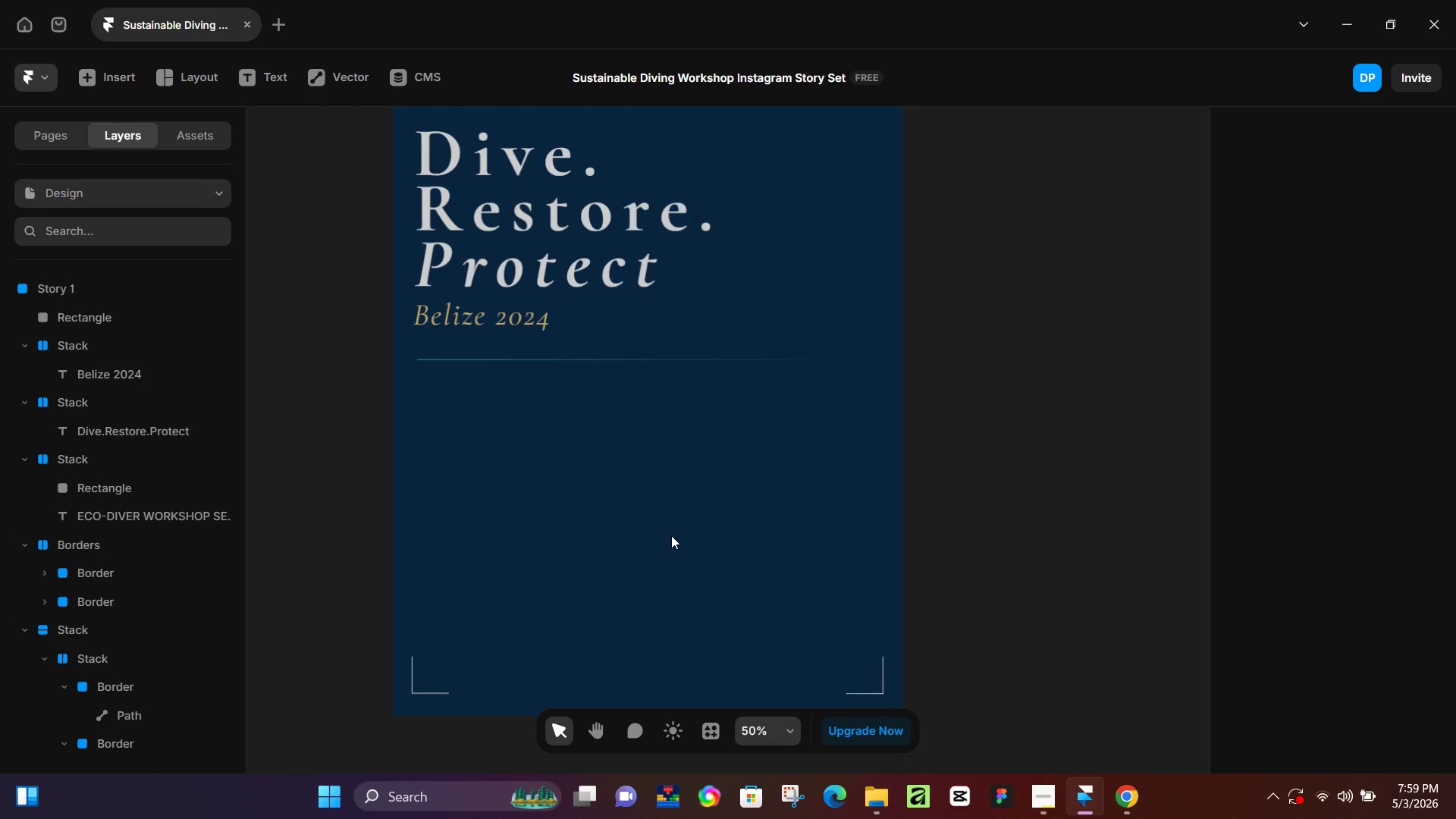 
left_click([522, 317])
 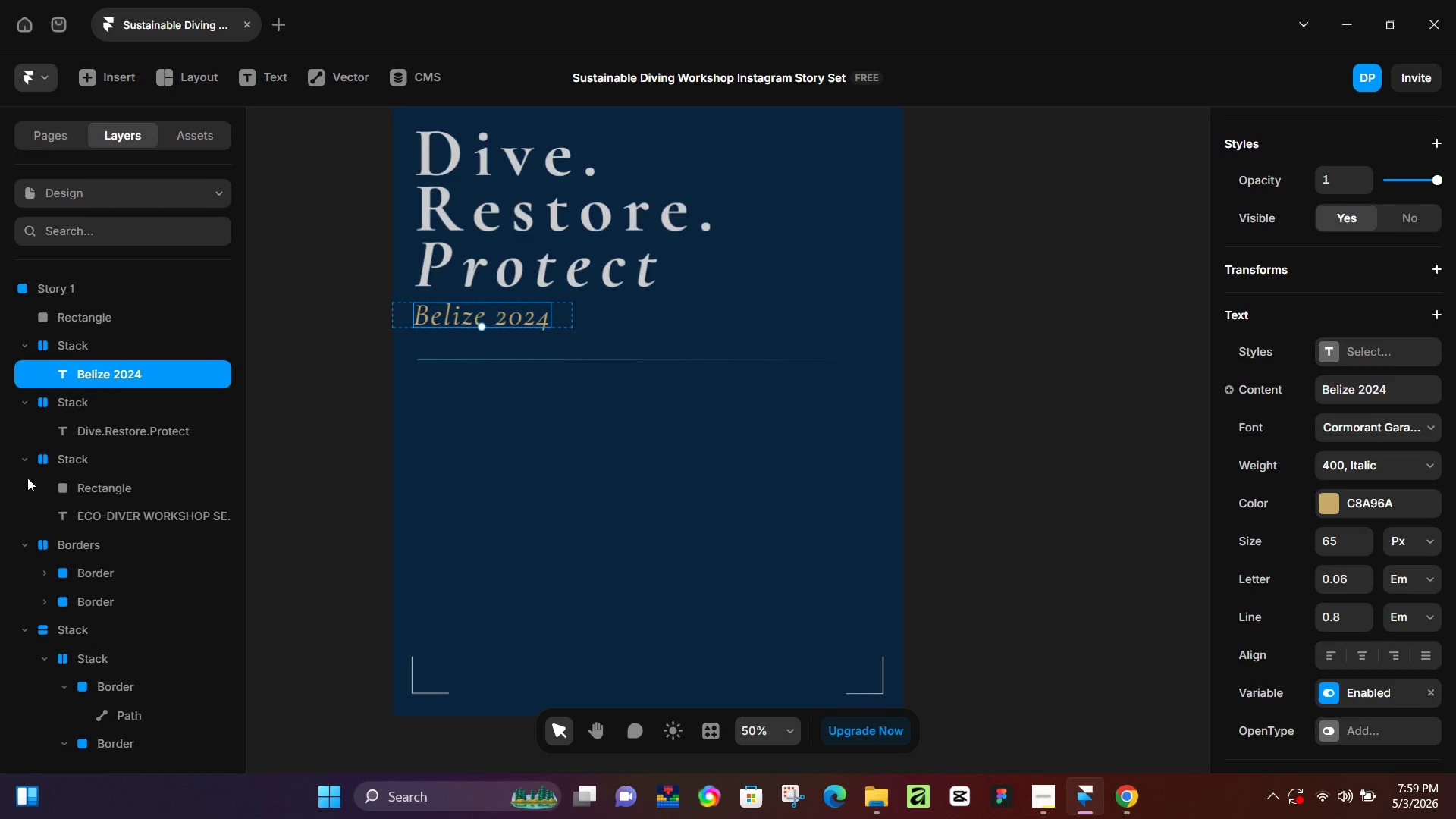 
left_click([80, 348])
 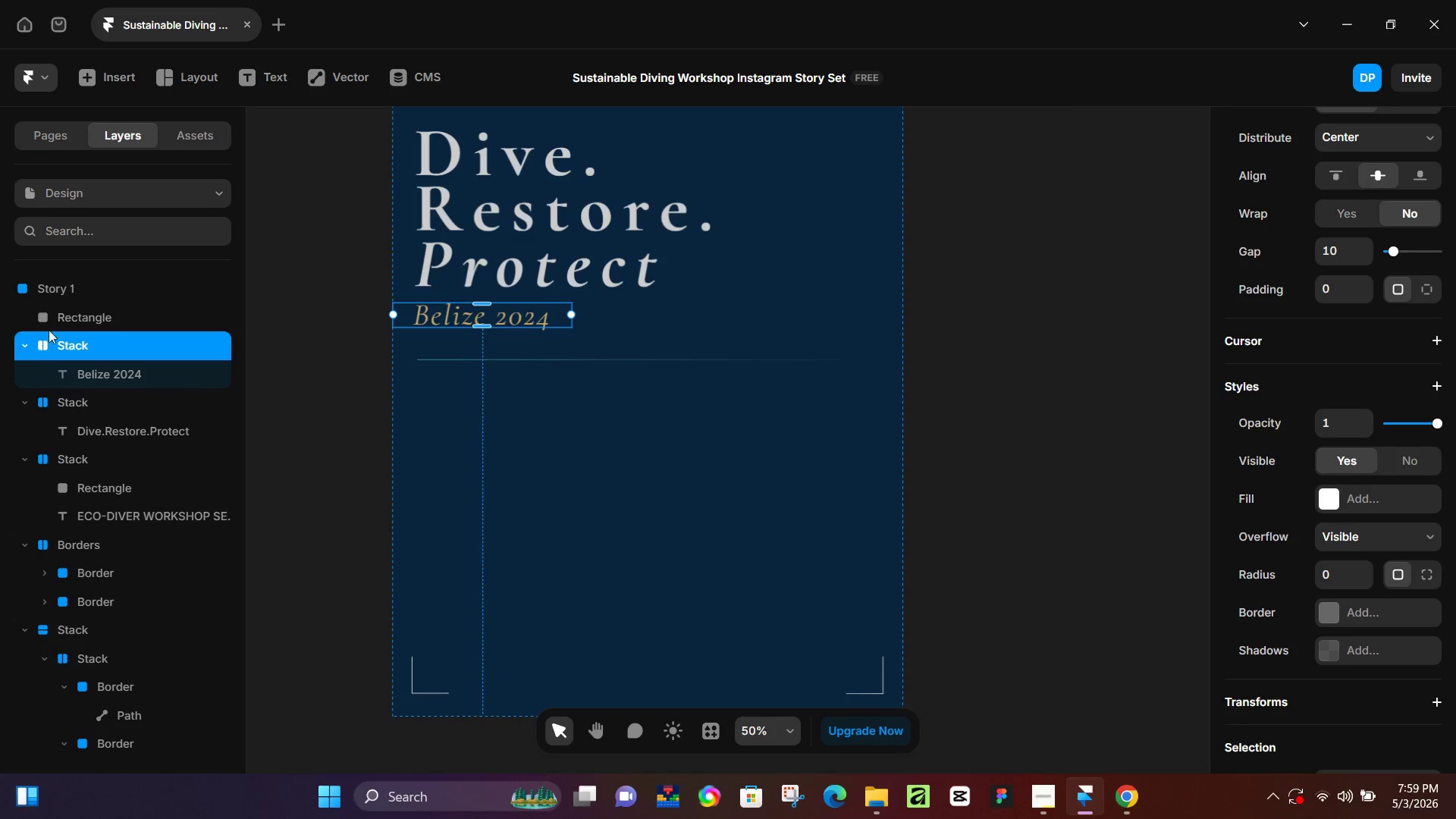 
left_click([86, 320])
 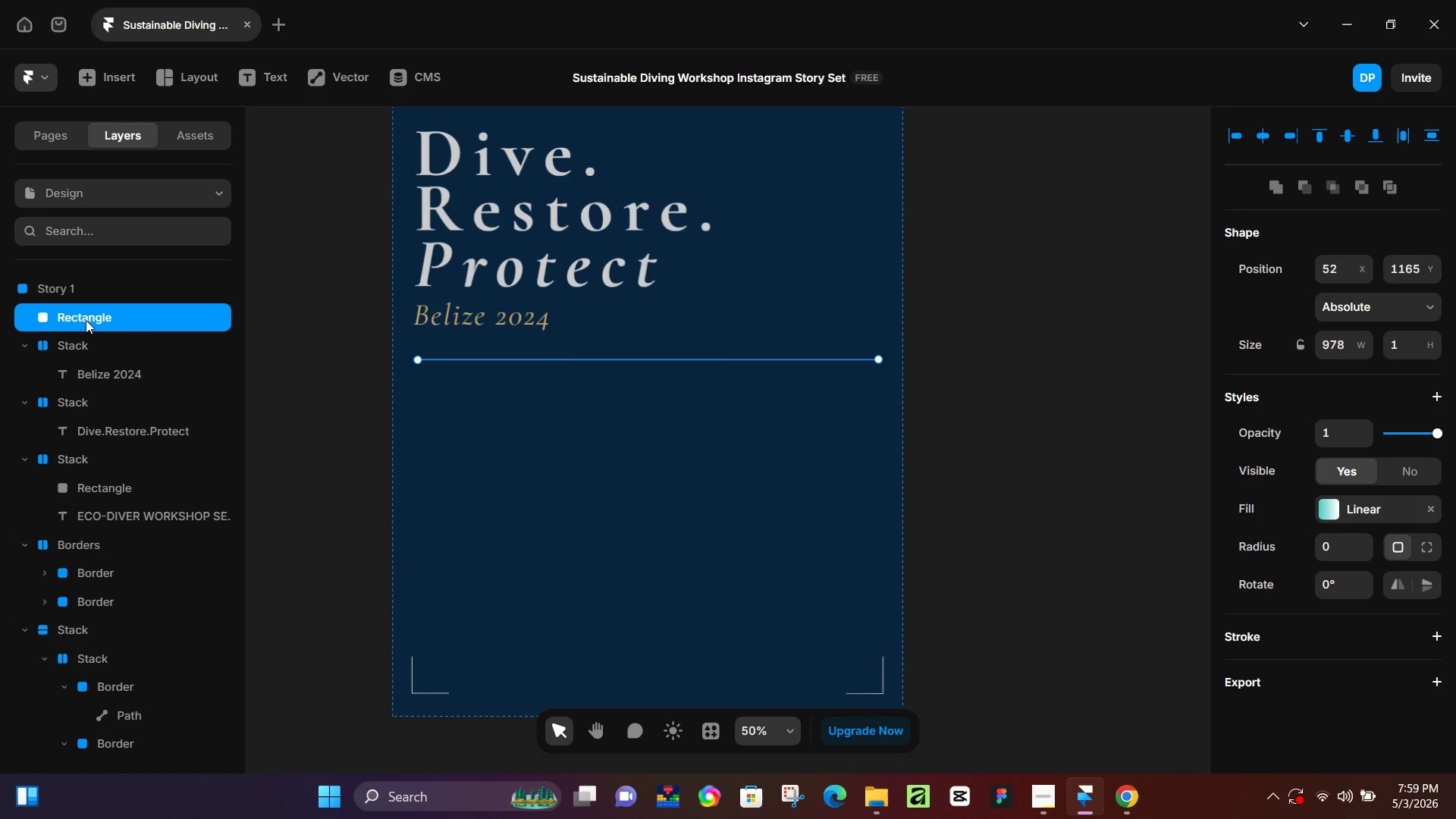 
hold_key(key=ArrowUp, duration=1.25)
 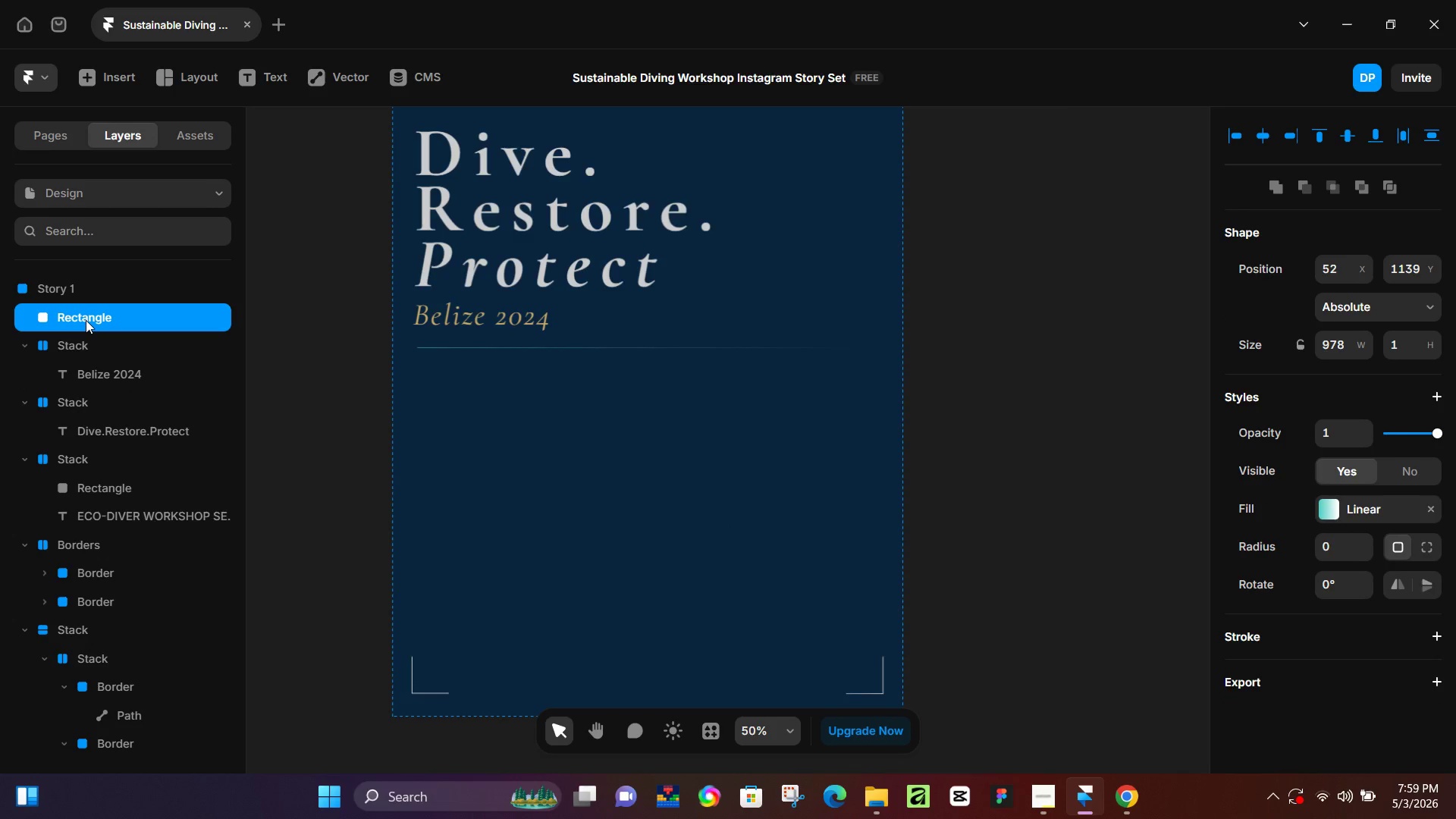 
key(ArrowUp)
 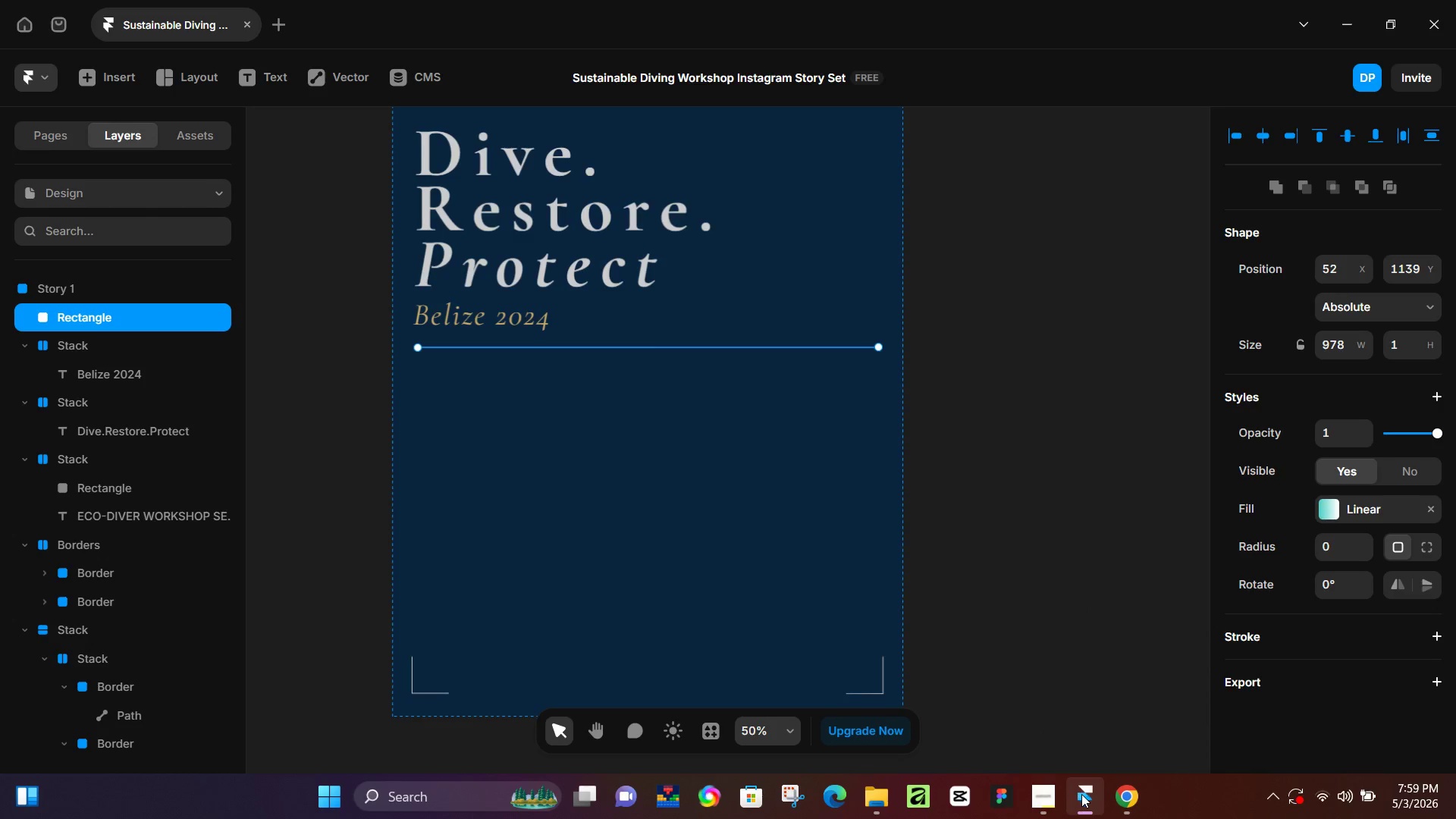 
wait(9.64)
 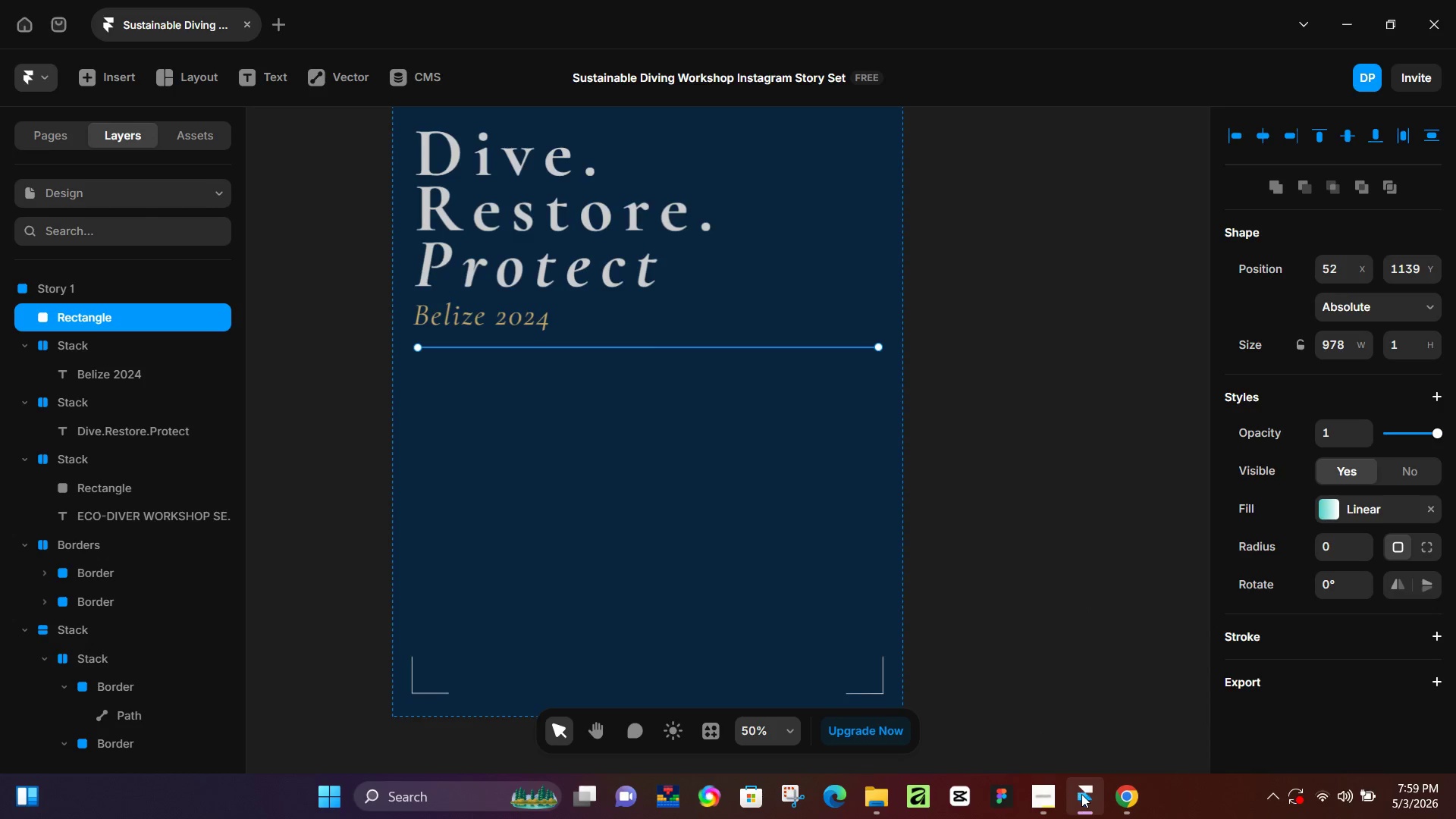 
left_click([608, 515])
 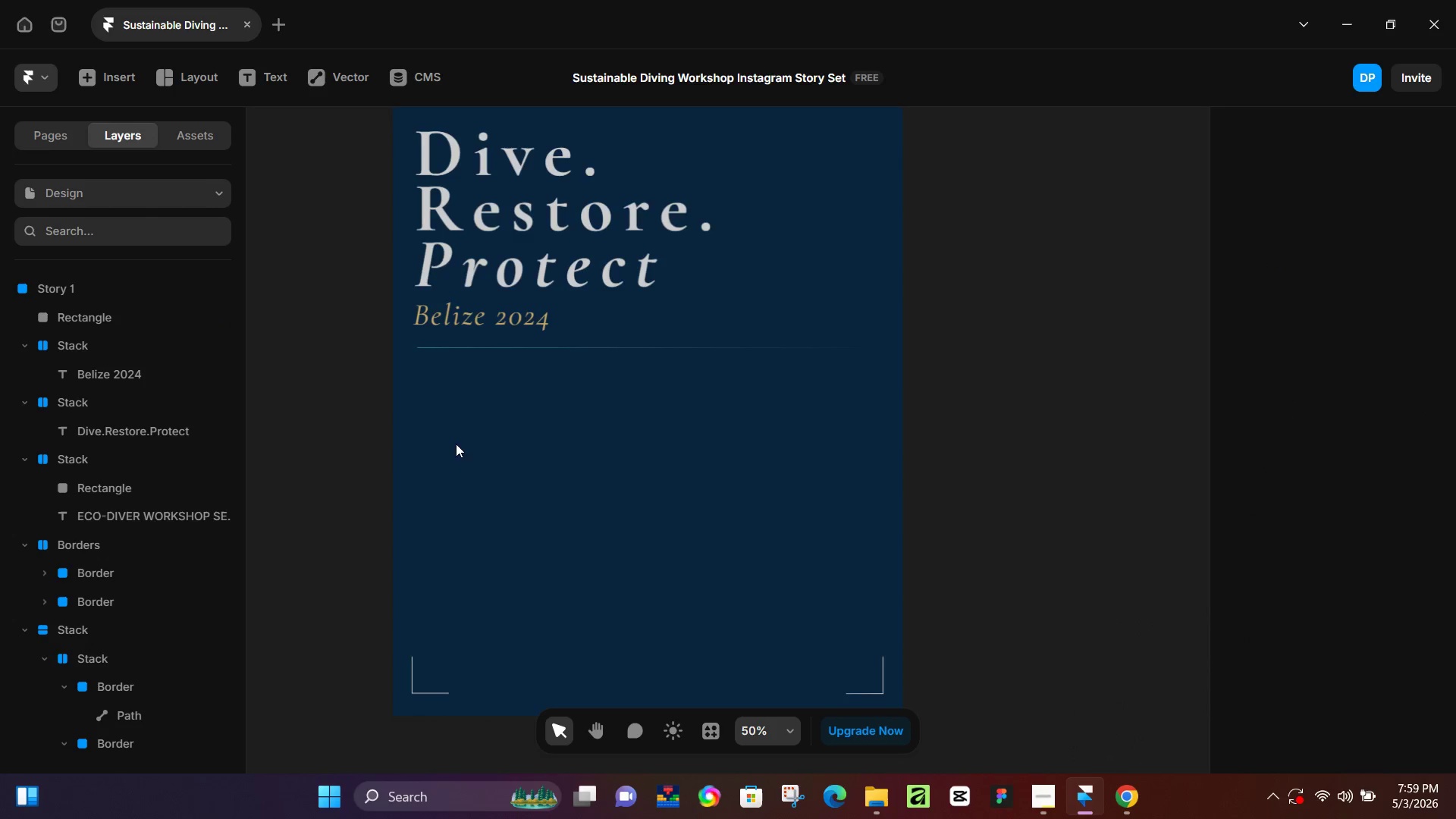 
key(T)
 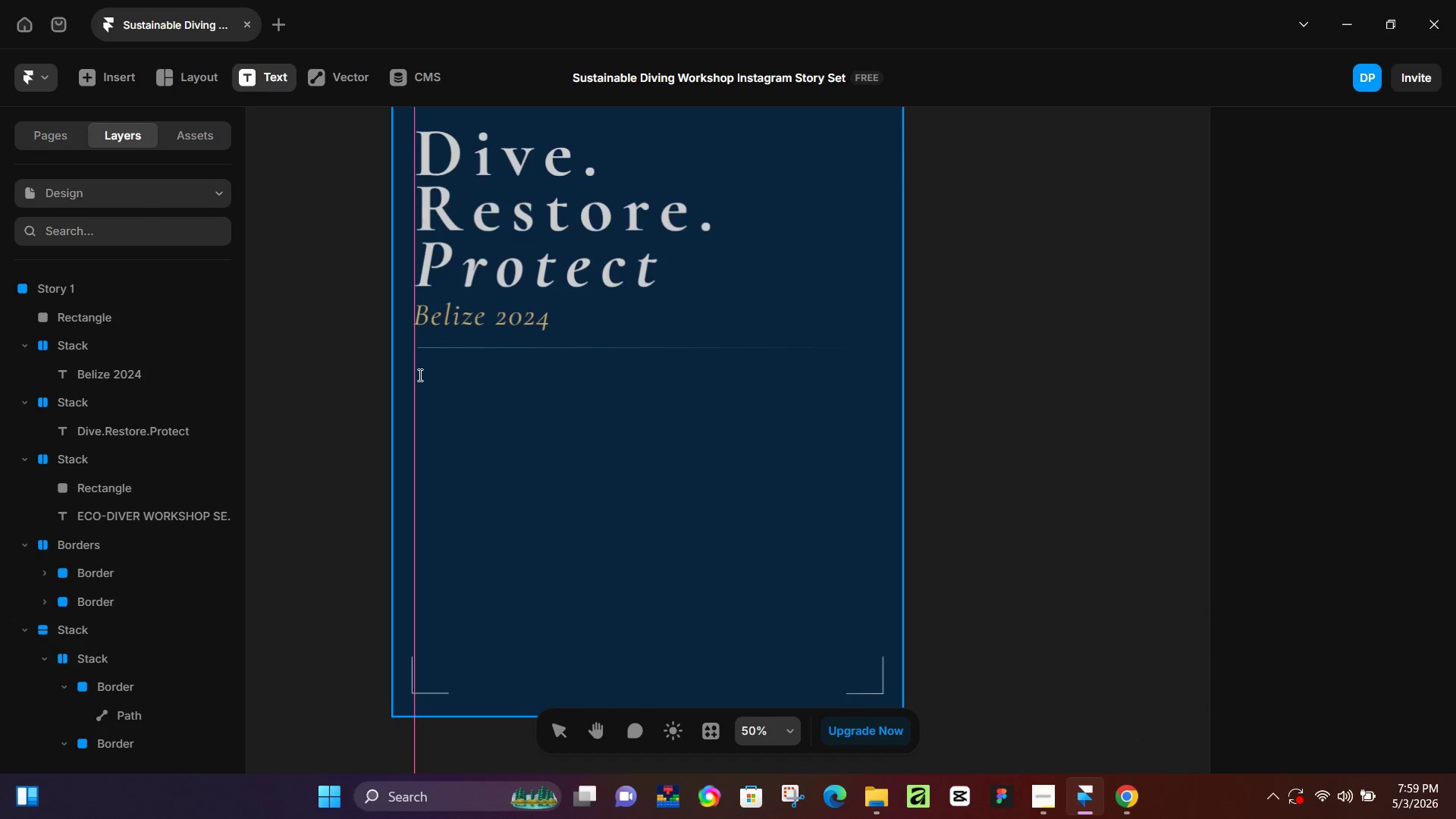 
left_click([419, 375])
 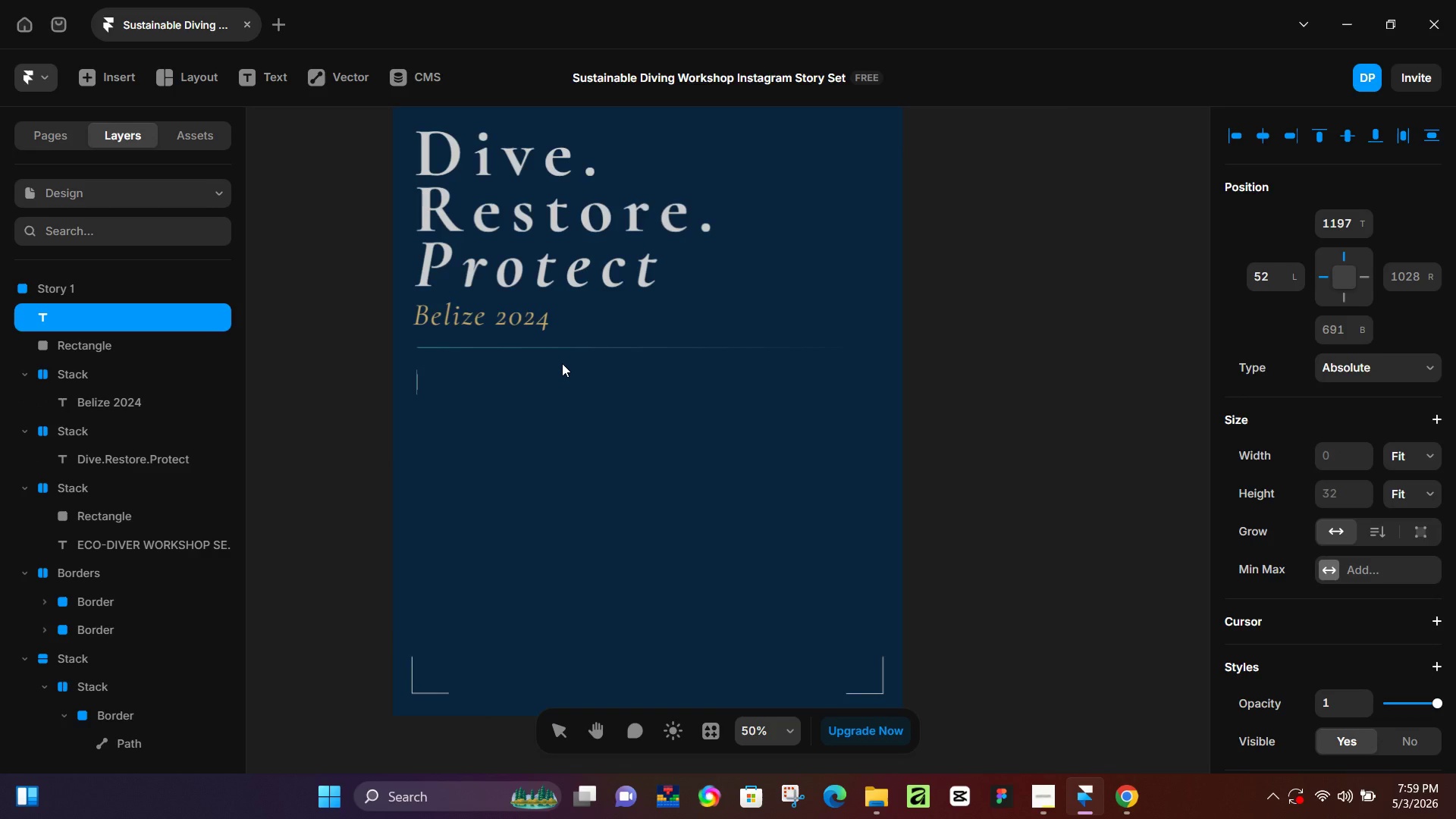 
type(Wo)
 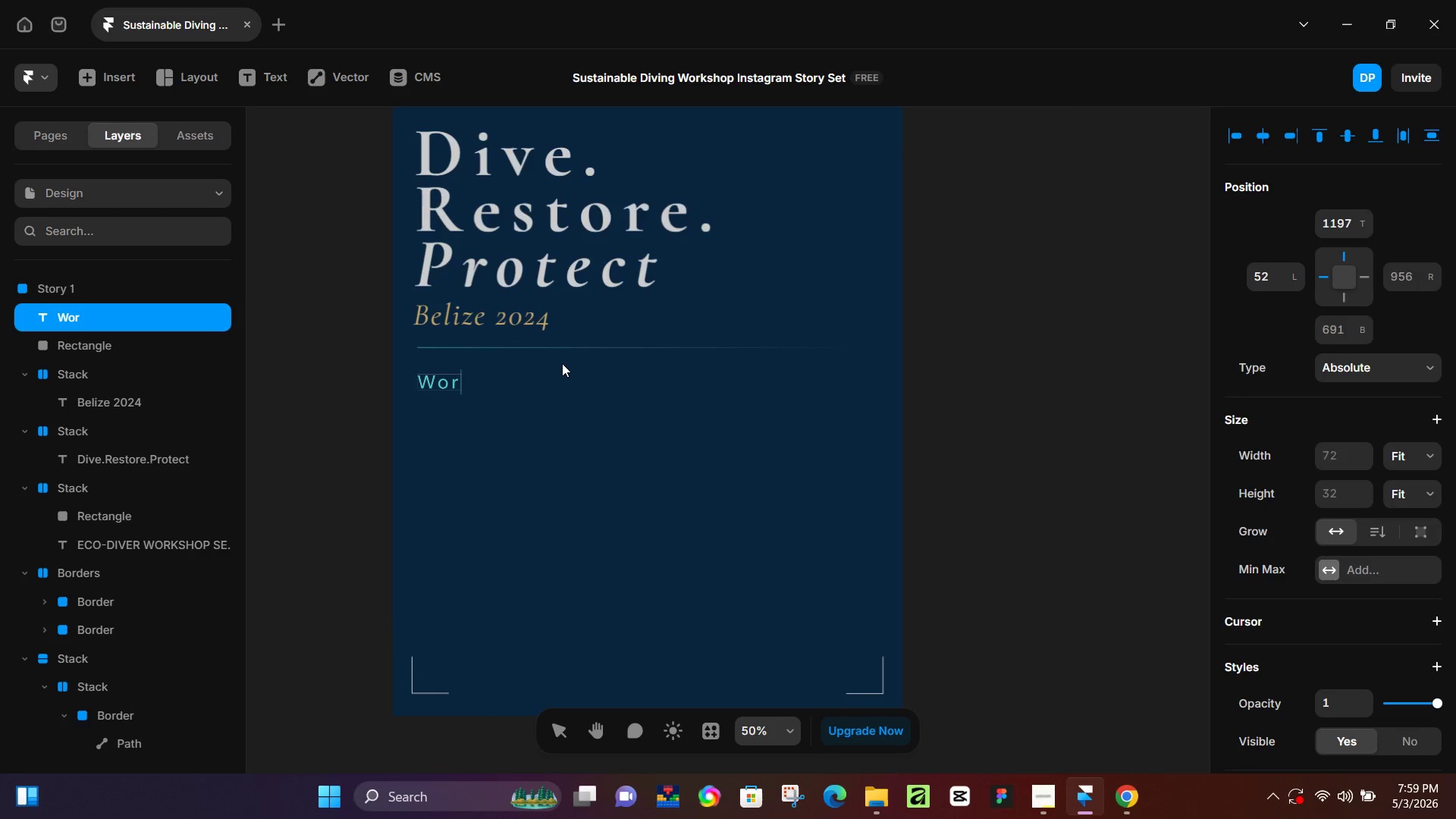 
type(rk)
key(Tab)
 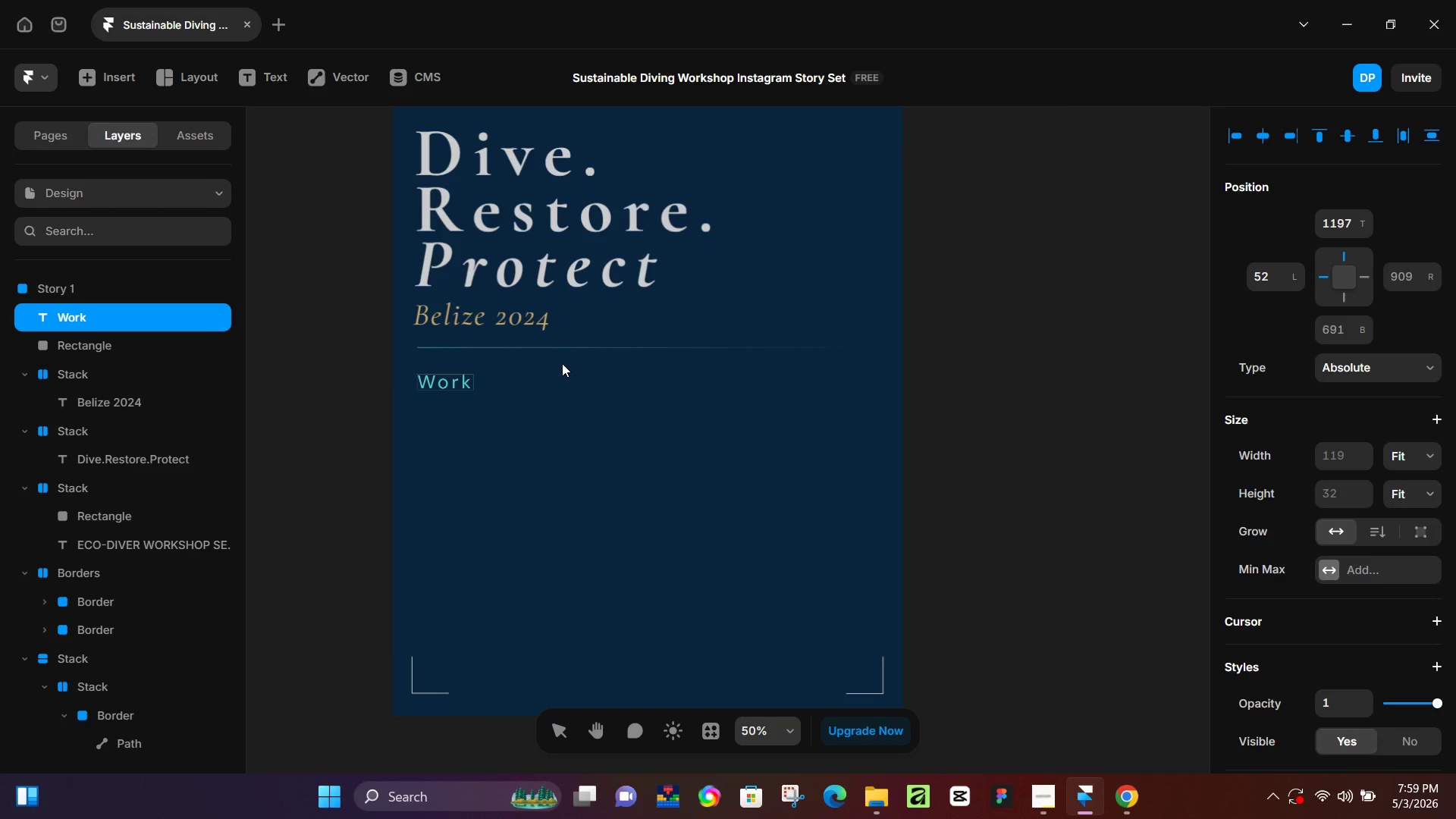 
hold_key(key=AltLeft, duration=0.36)
 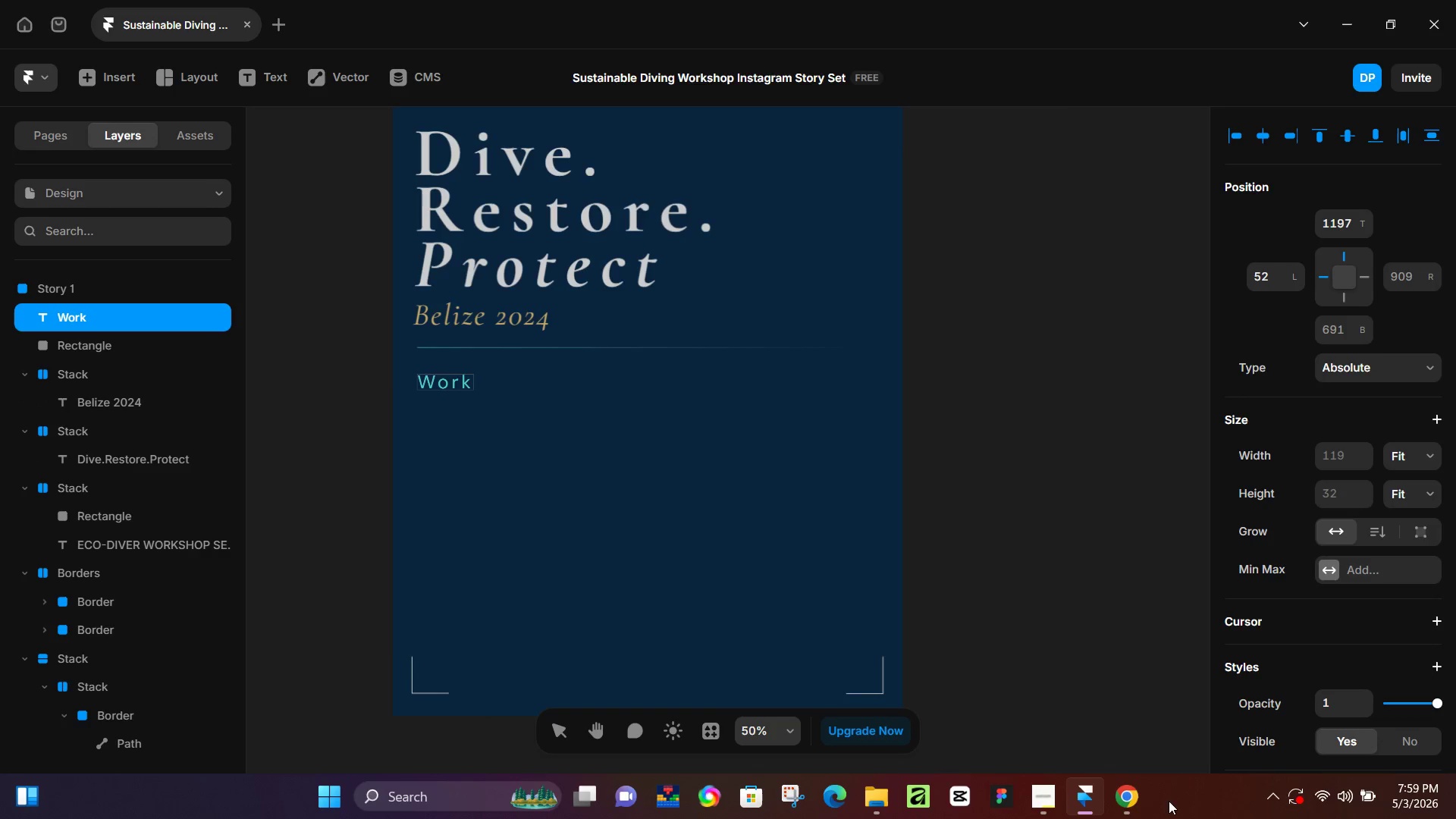 
left_click([1131, 799])
 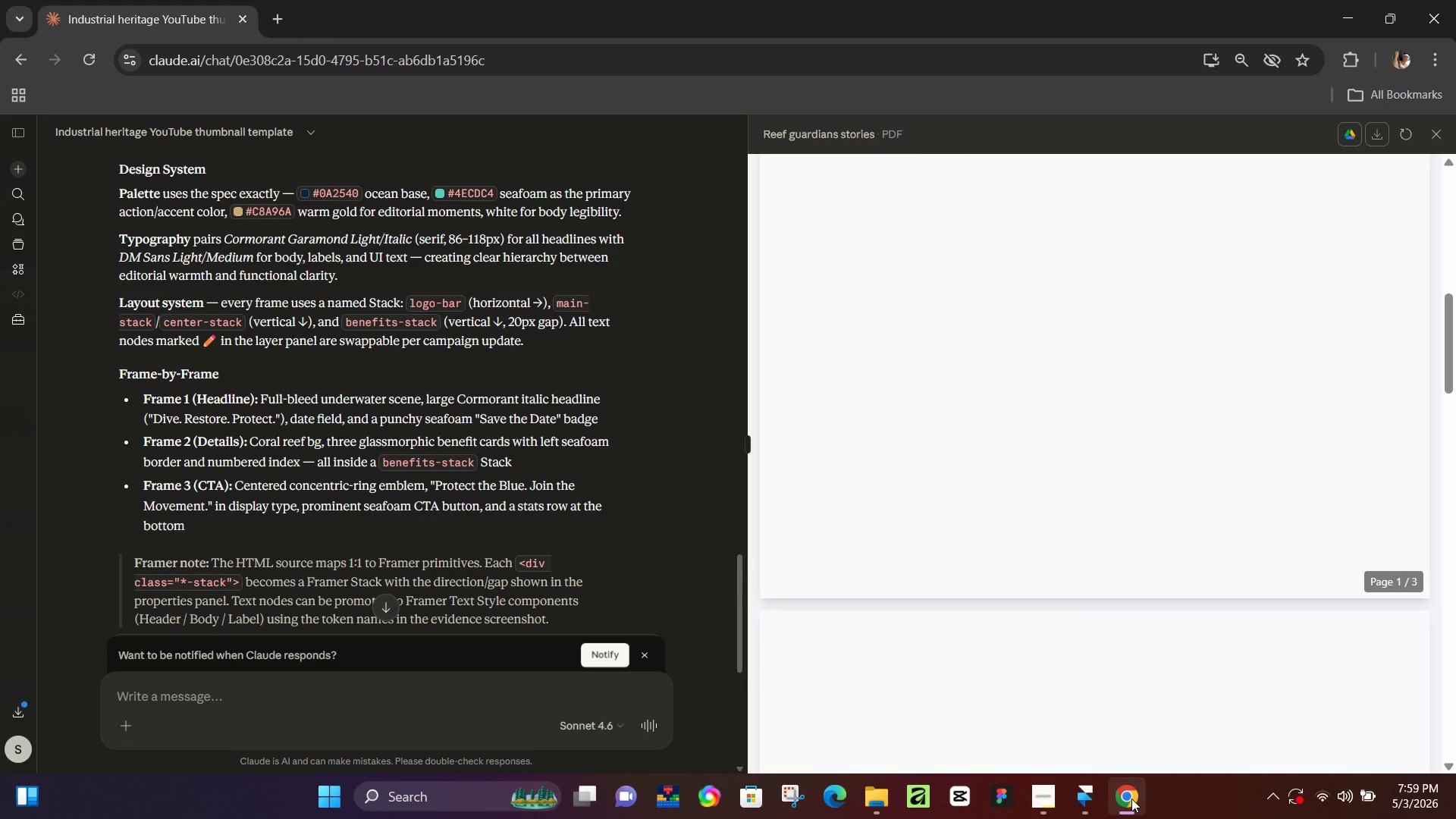 
left_click([1131, 799])